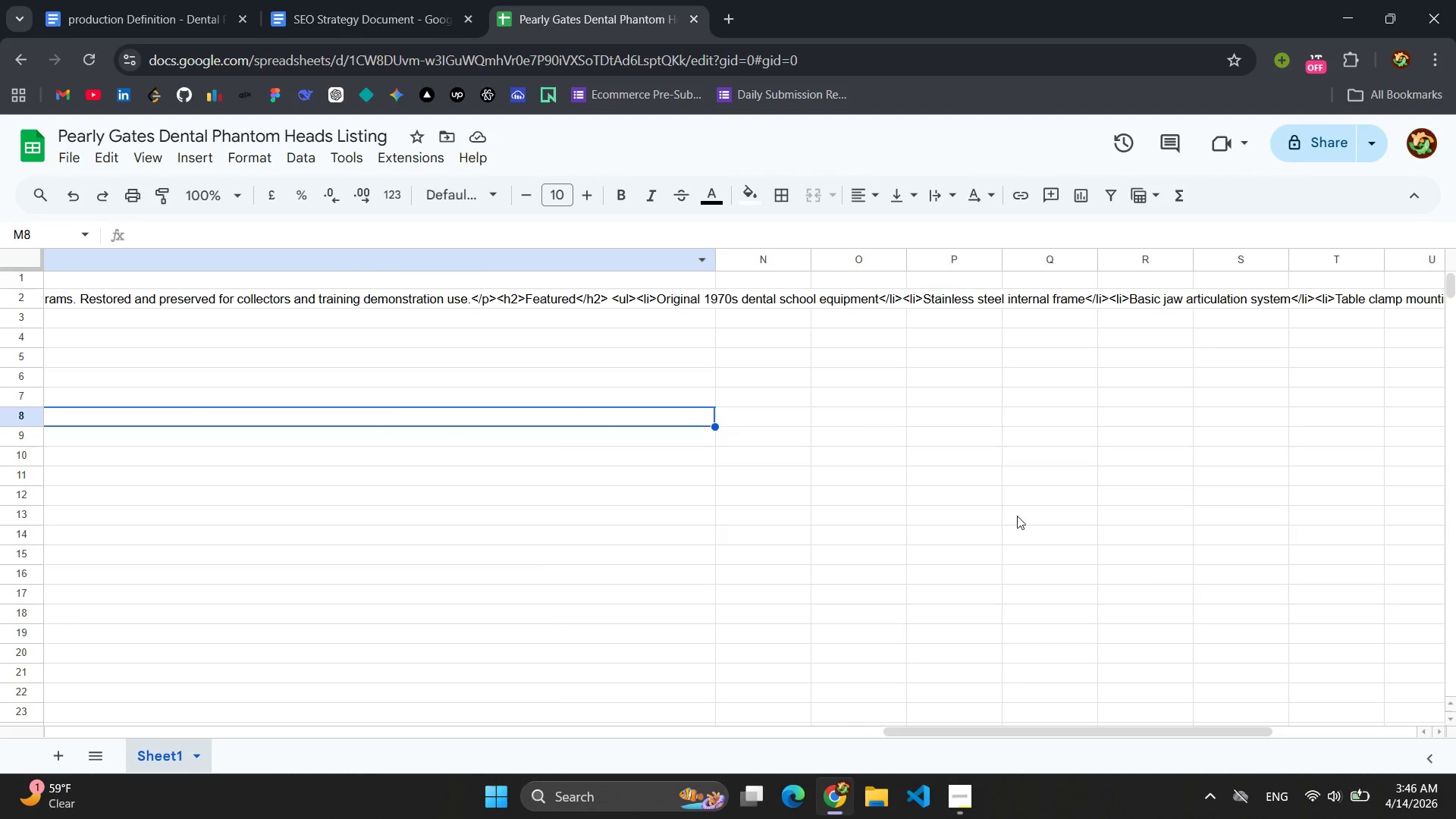 
wait(7.52)
 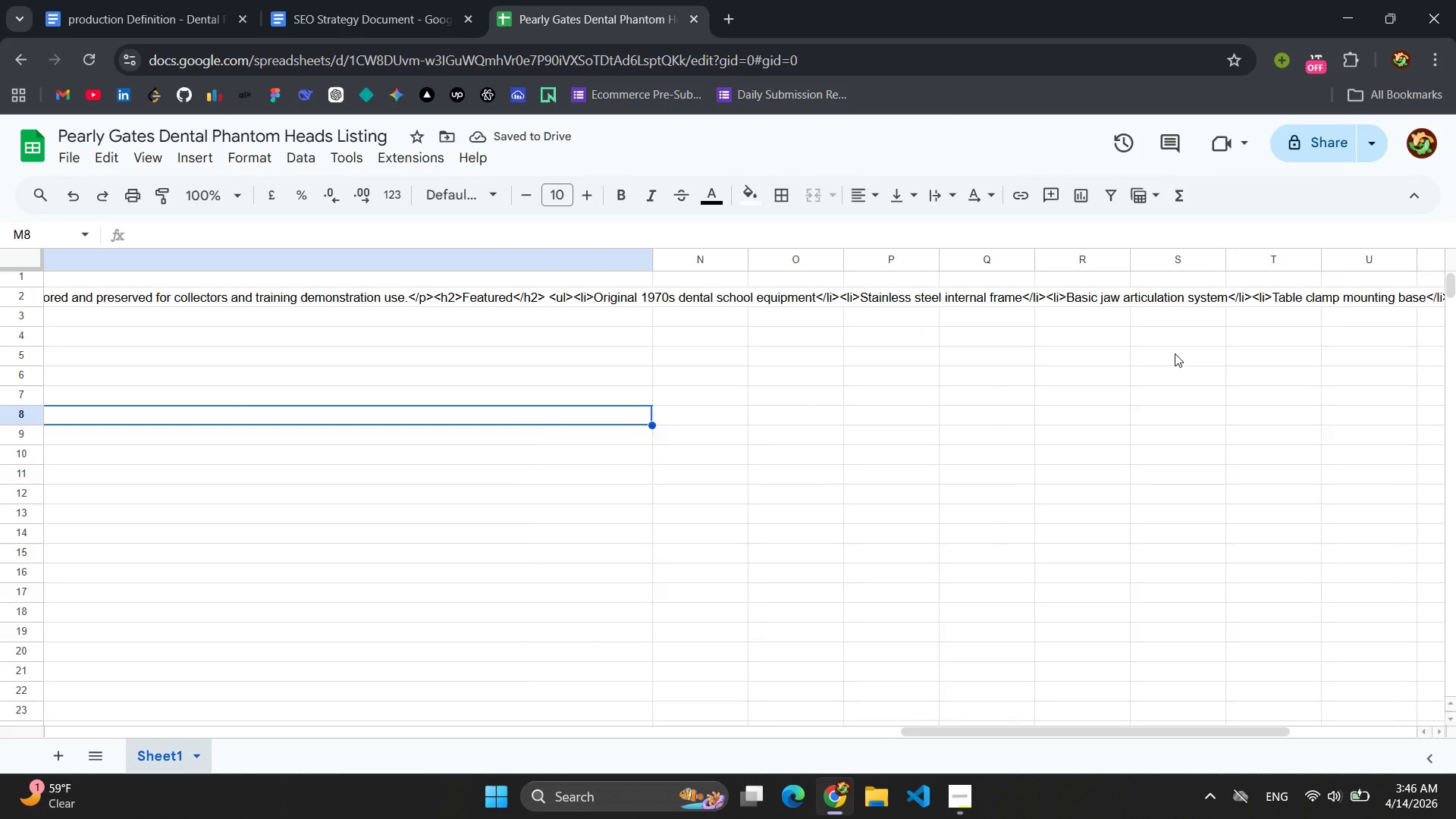 
left_click_drag(start_coordinate=[716, 257], to_coordinate=[1455, 259])
 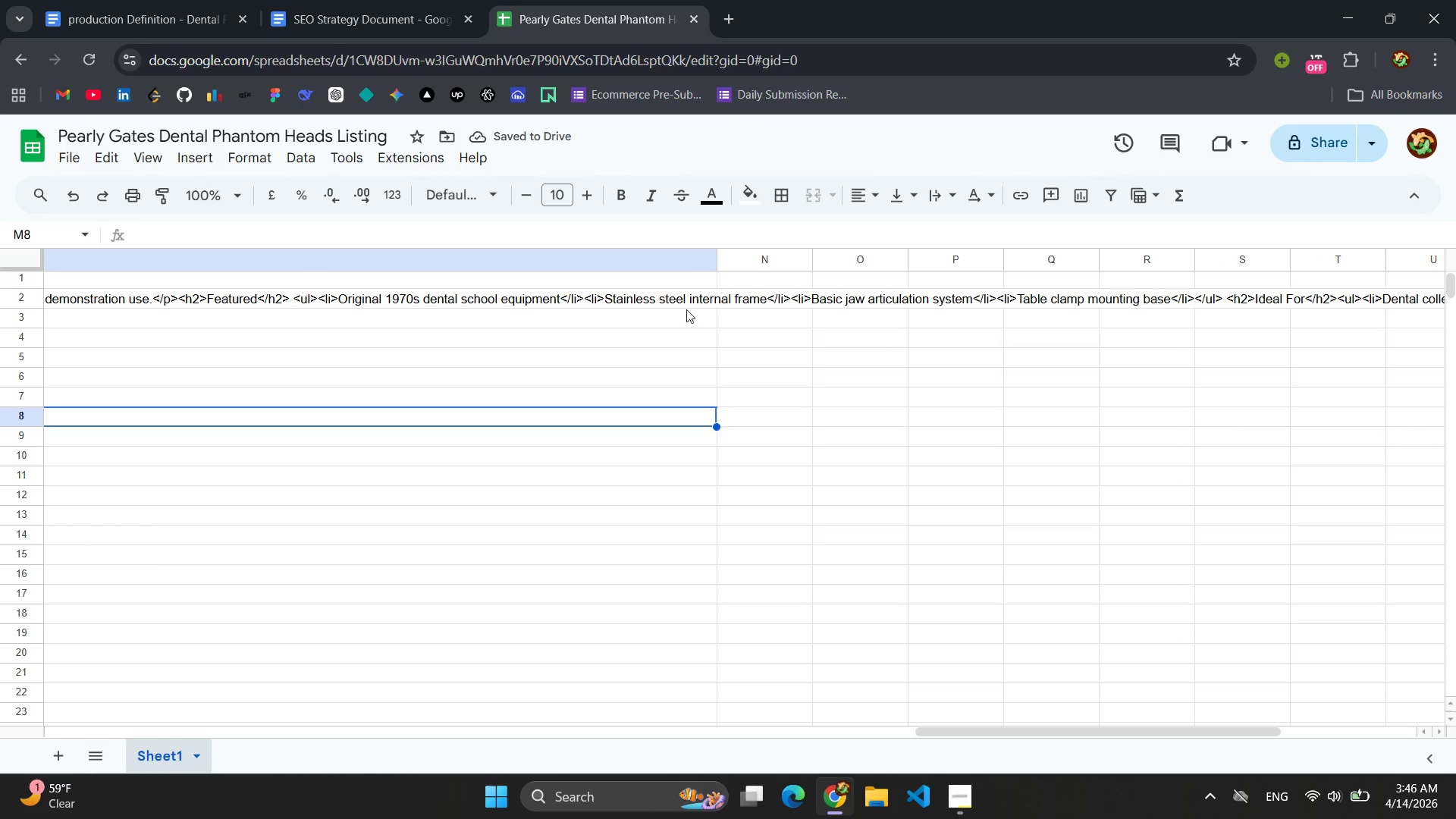 
left_click_drag(start_coordinate=[718, 257], to_coordinate=[1411, 246])
 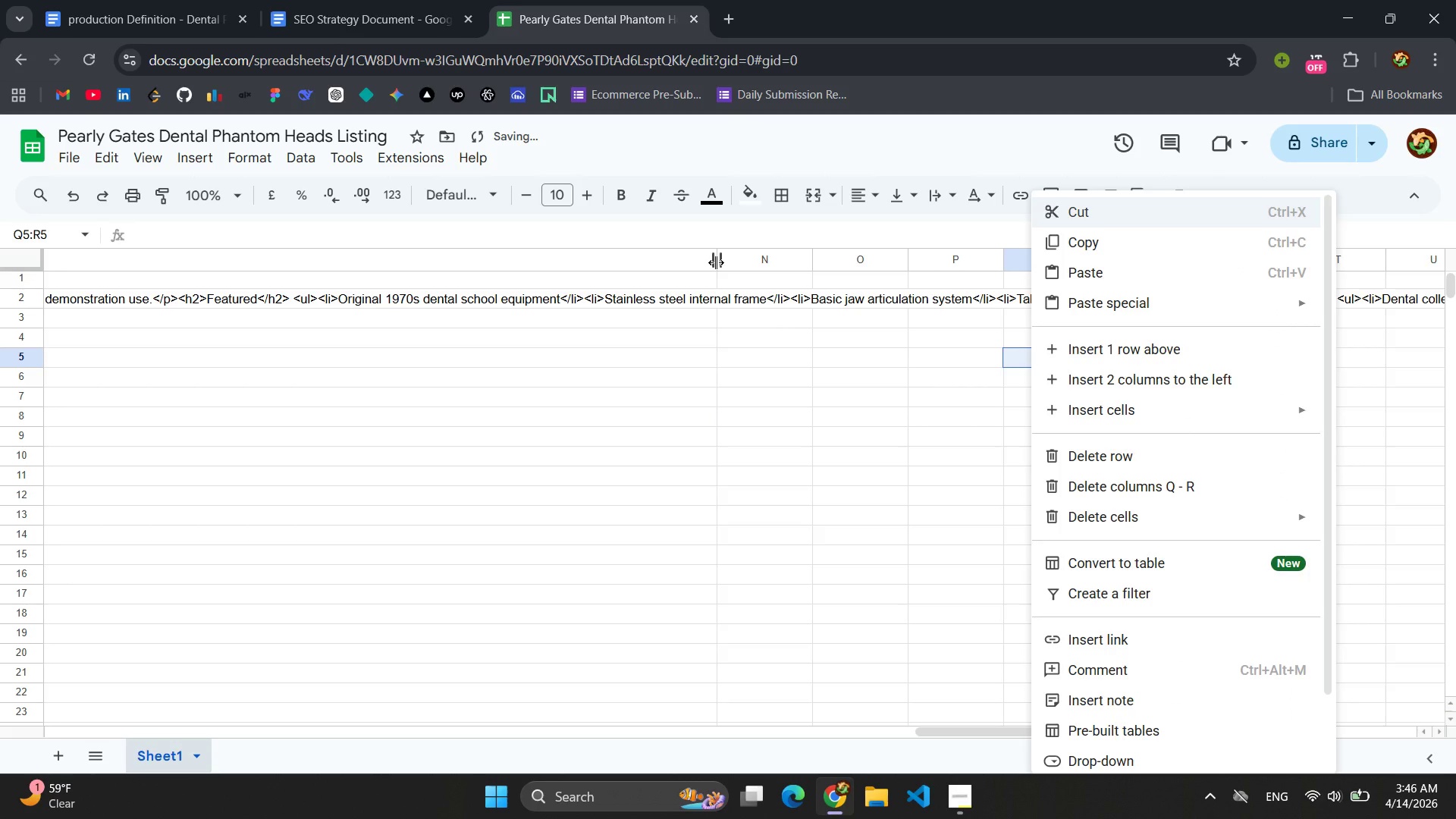 
left_click_drag(start_coordinate=[716, 262], to_coordinate=[929, 261])
 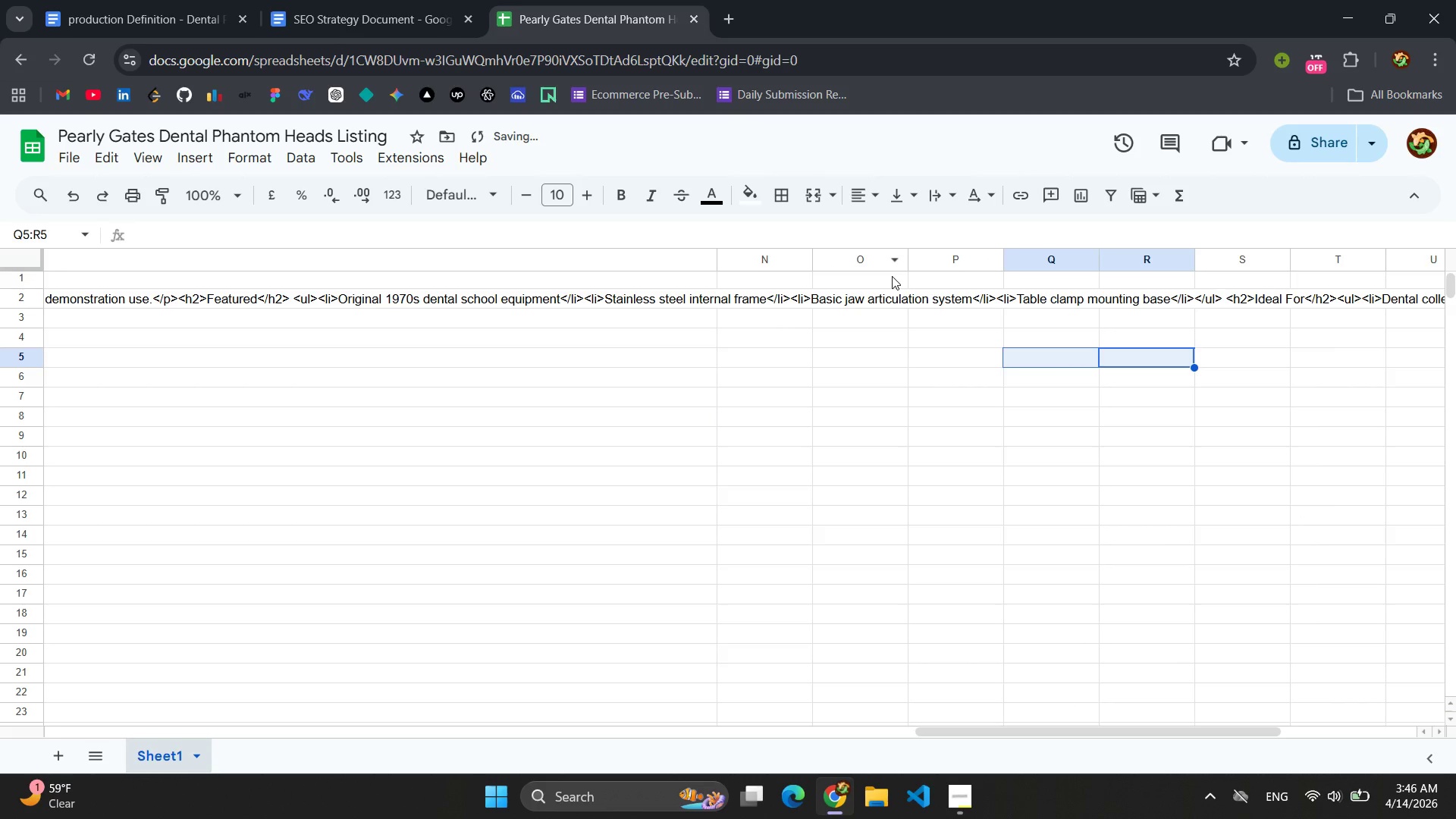 
left_click([881, 281])
 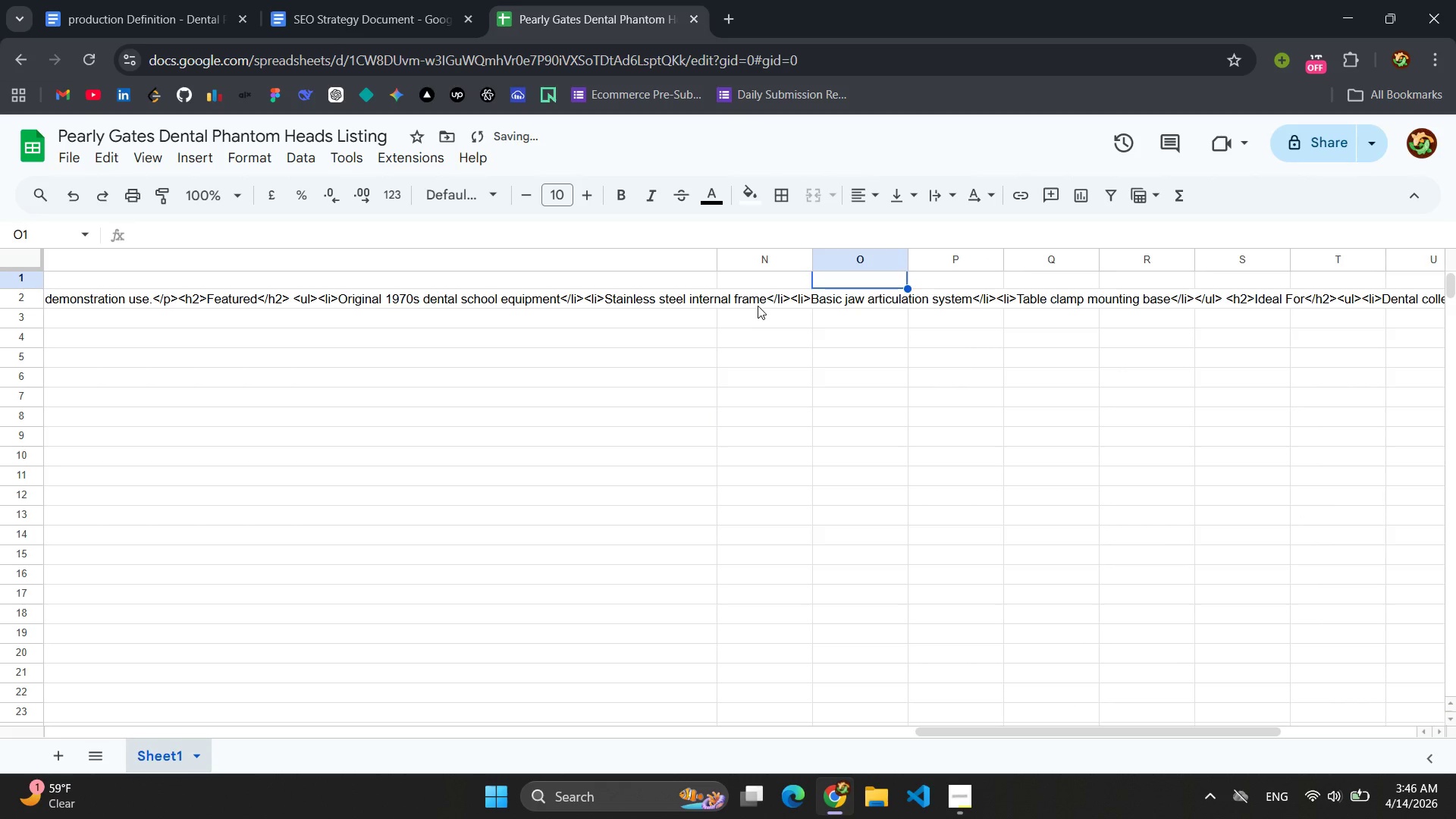 
left_click([758, 305])
 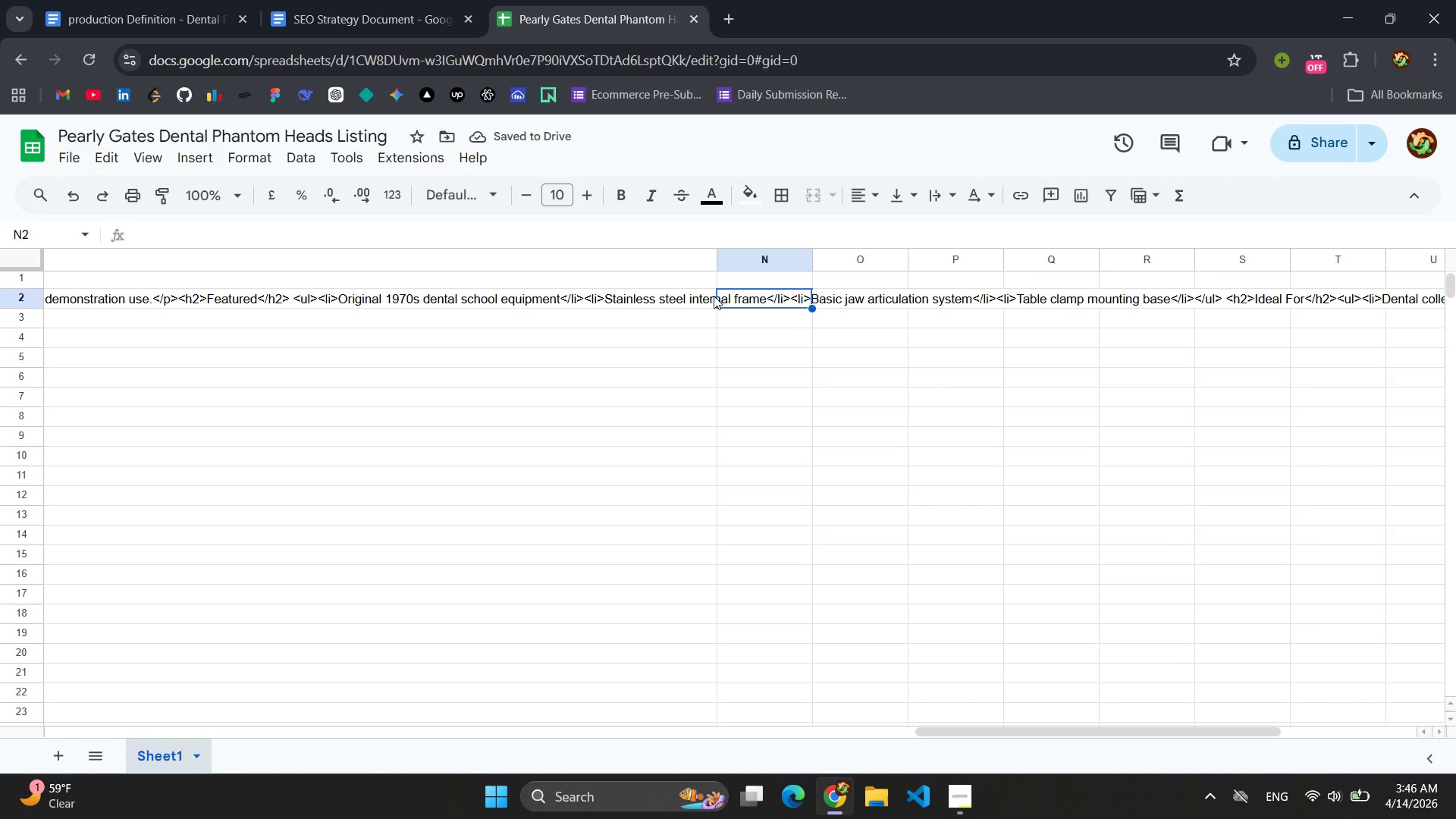 
left_click([678, 302])
 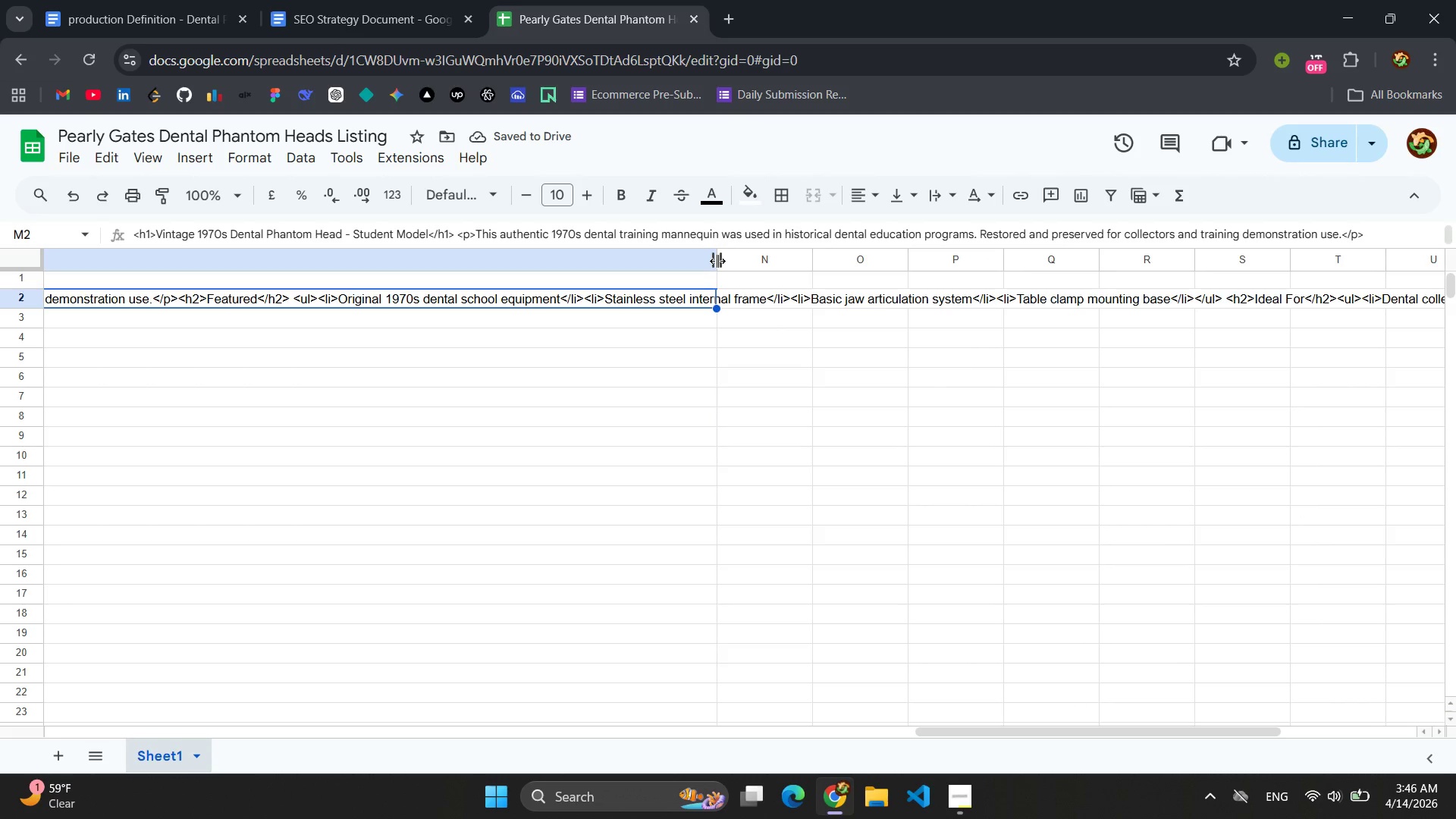 
left_click_drag(start_coordinate=[717, 261], to_coordinate=[1106, 236])
 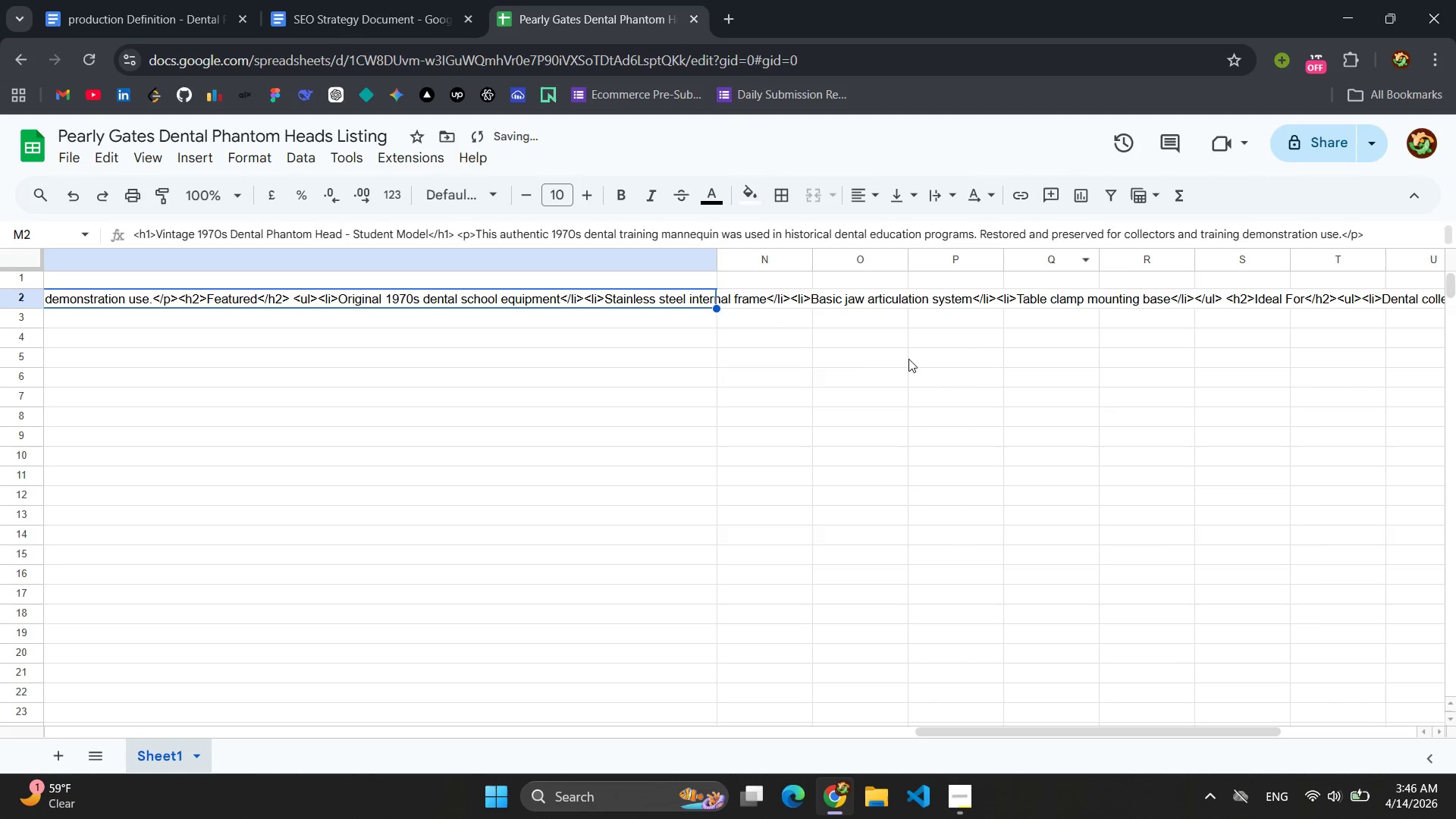 
left_click([837, 375])
 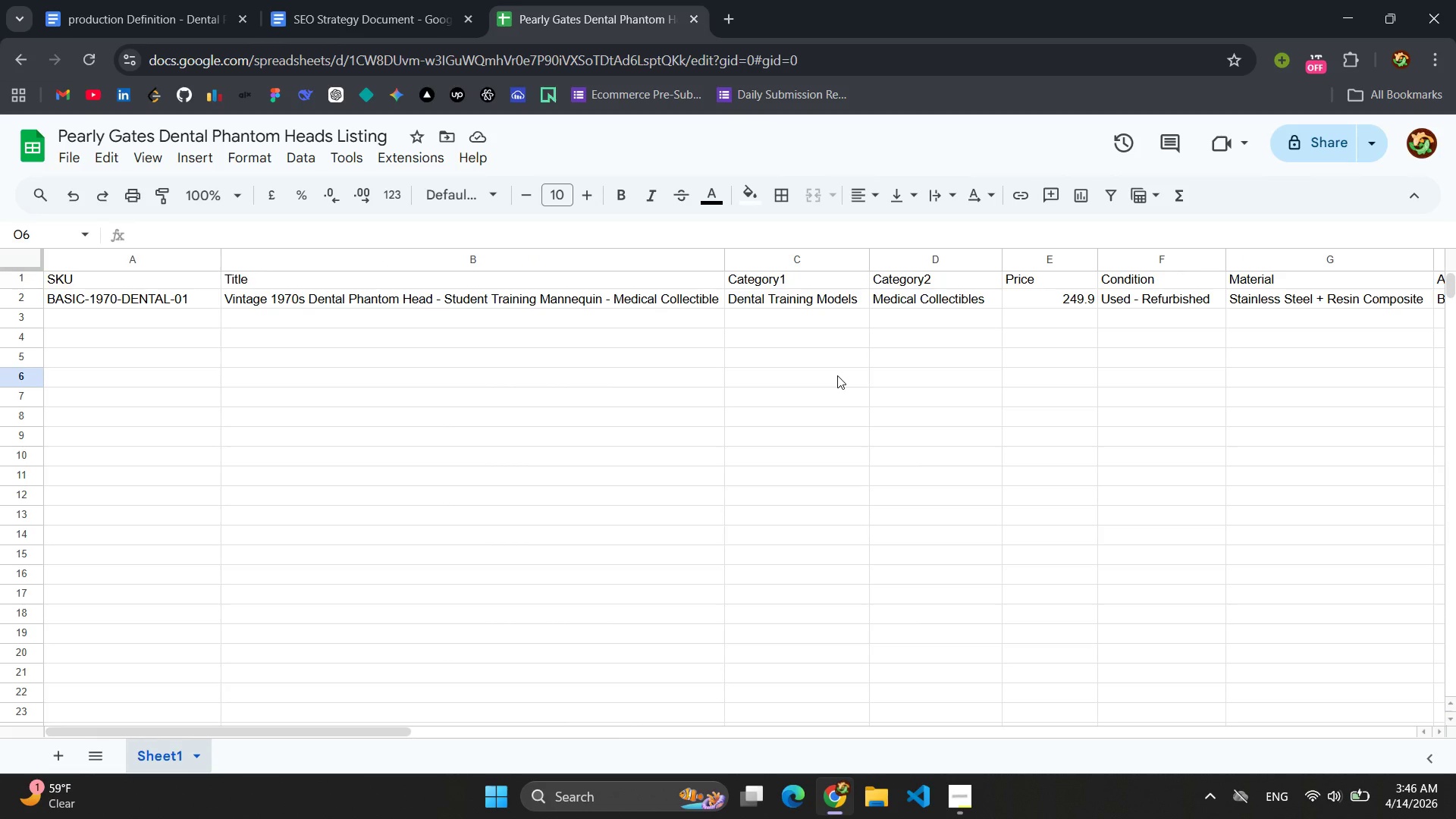 
wait(14.08)
 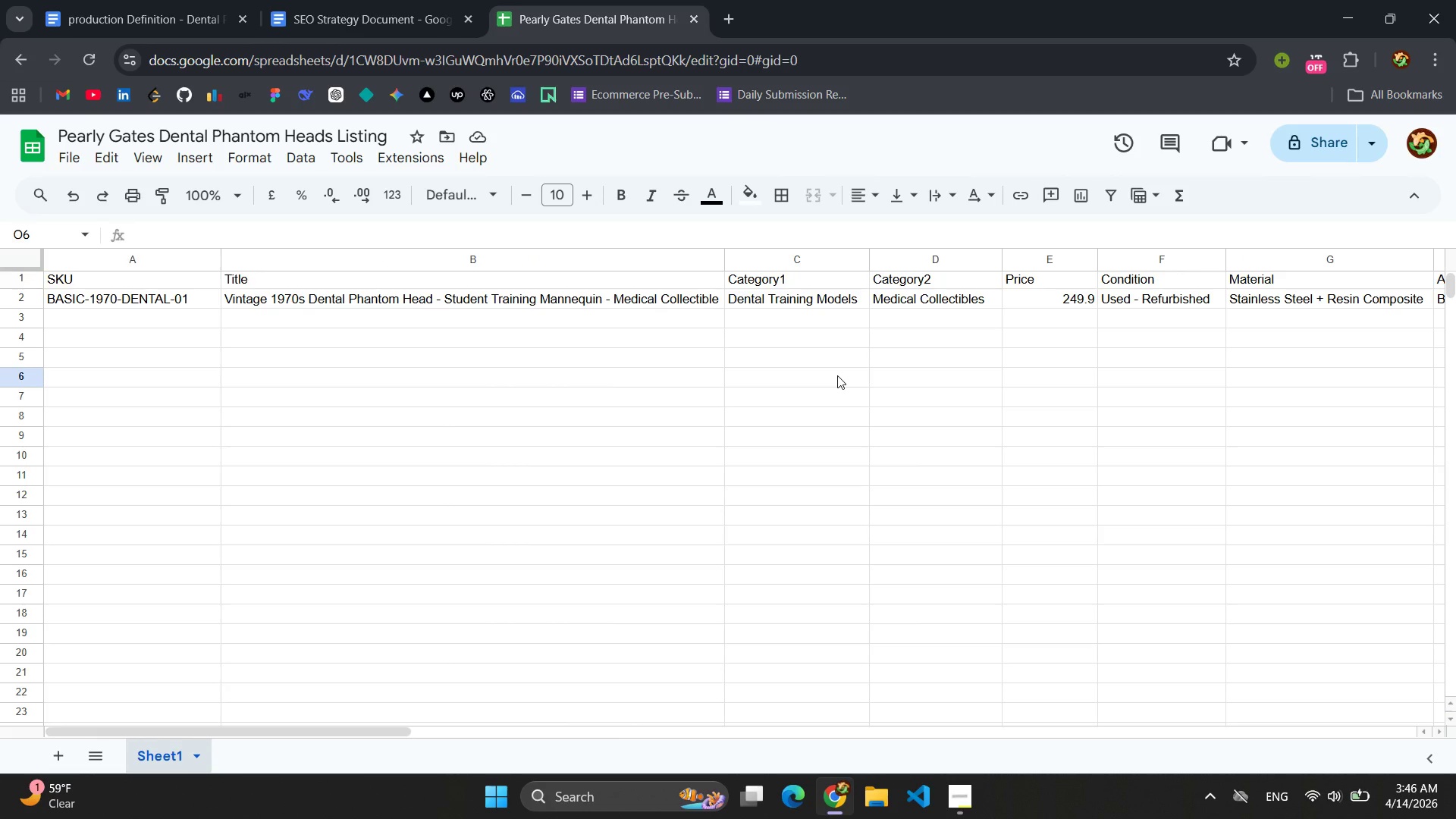 
left_click([64, 316])
 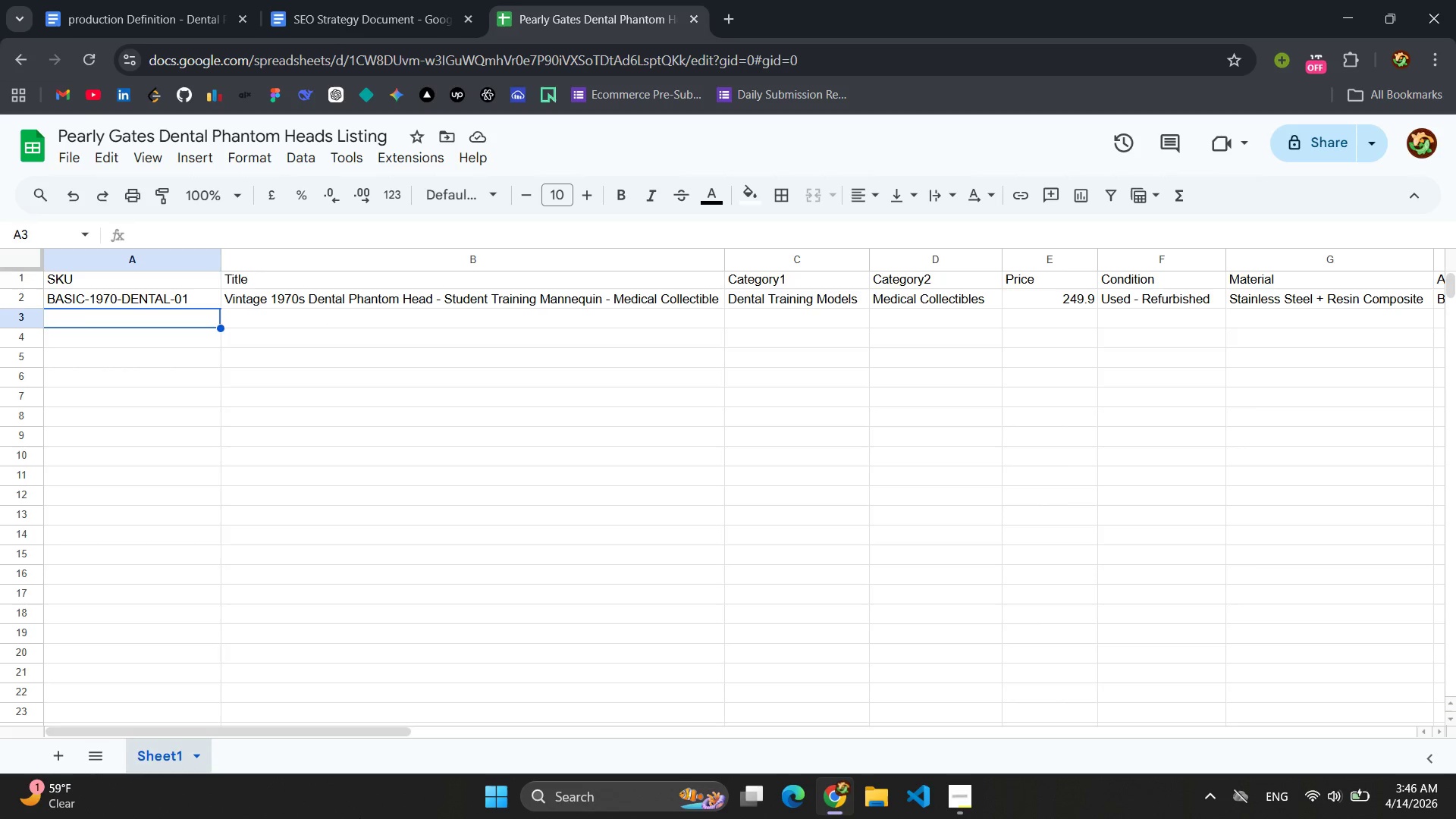 
wait(6.33)
 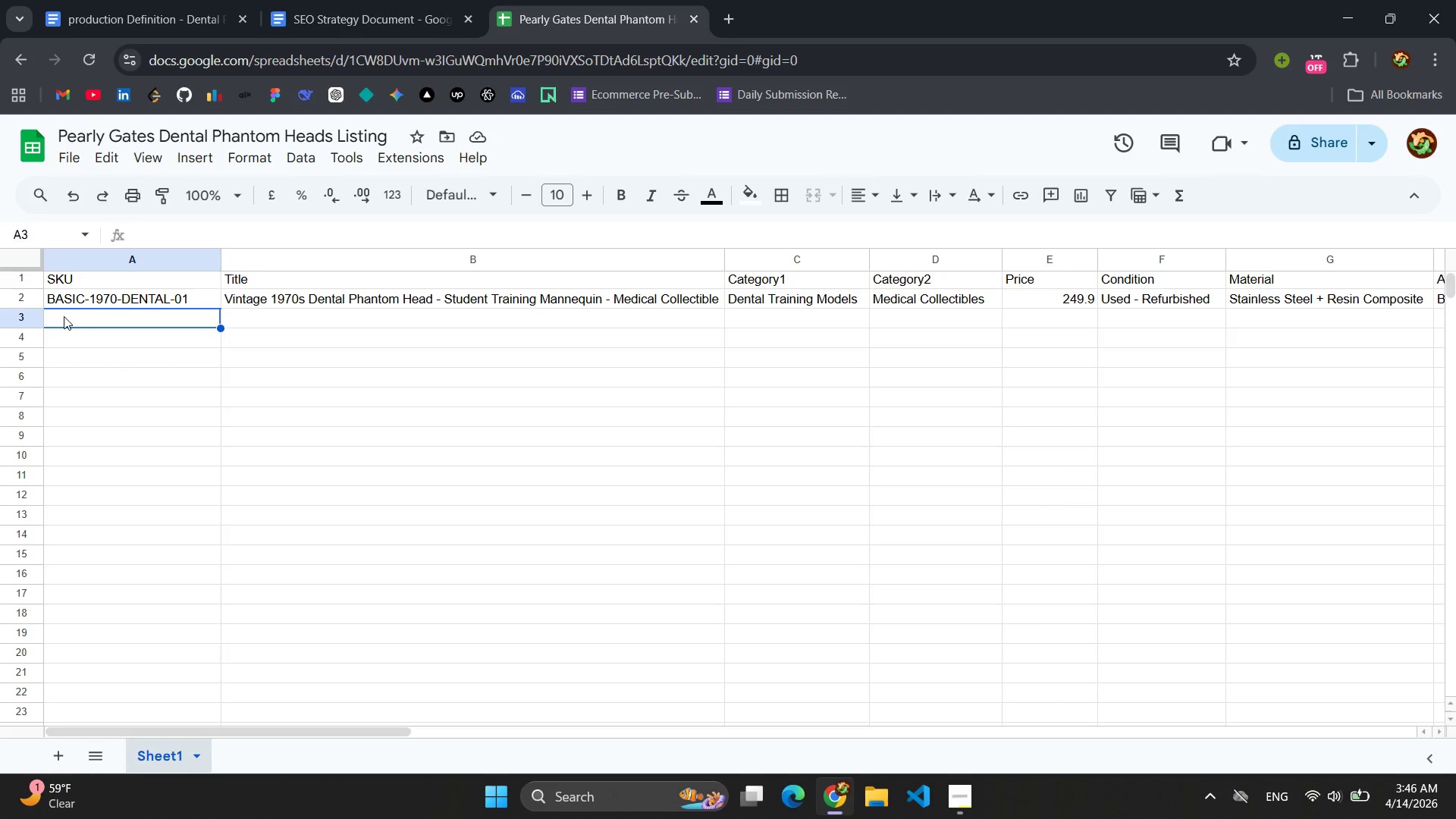 
left_click([959, 796])